 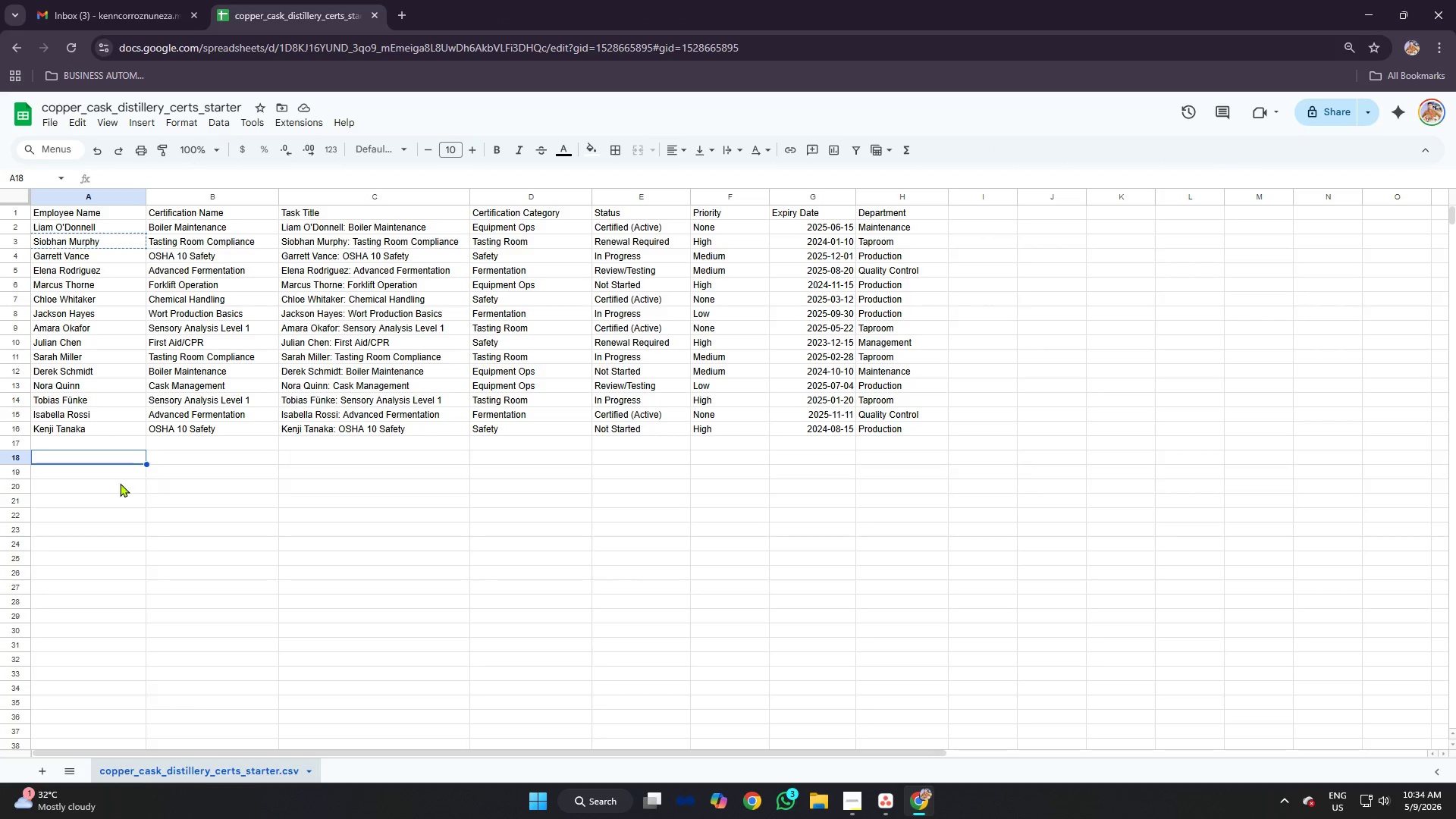 
left_click([102, 485])
 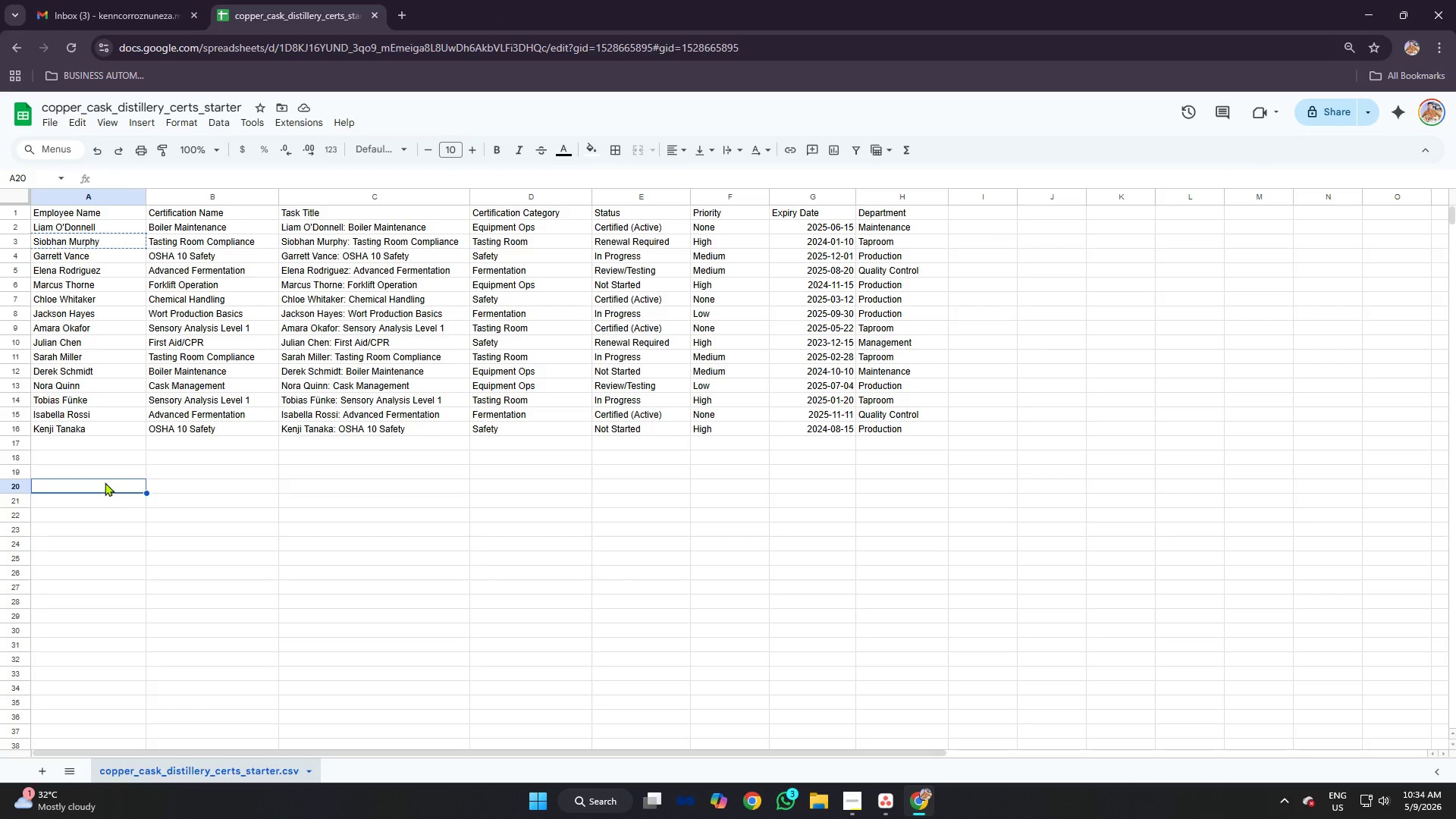 
key(Control+V)
 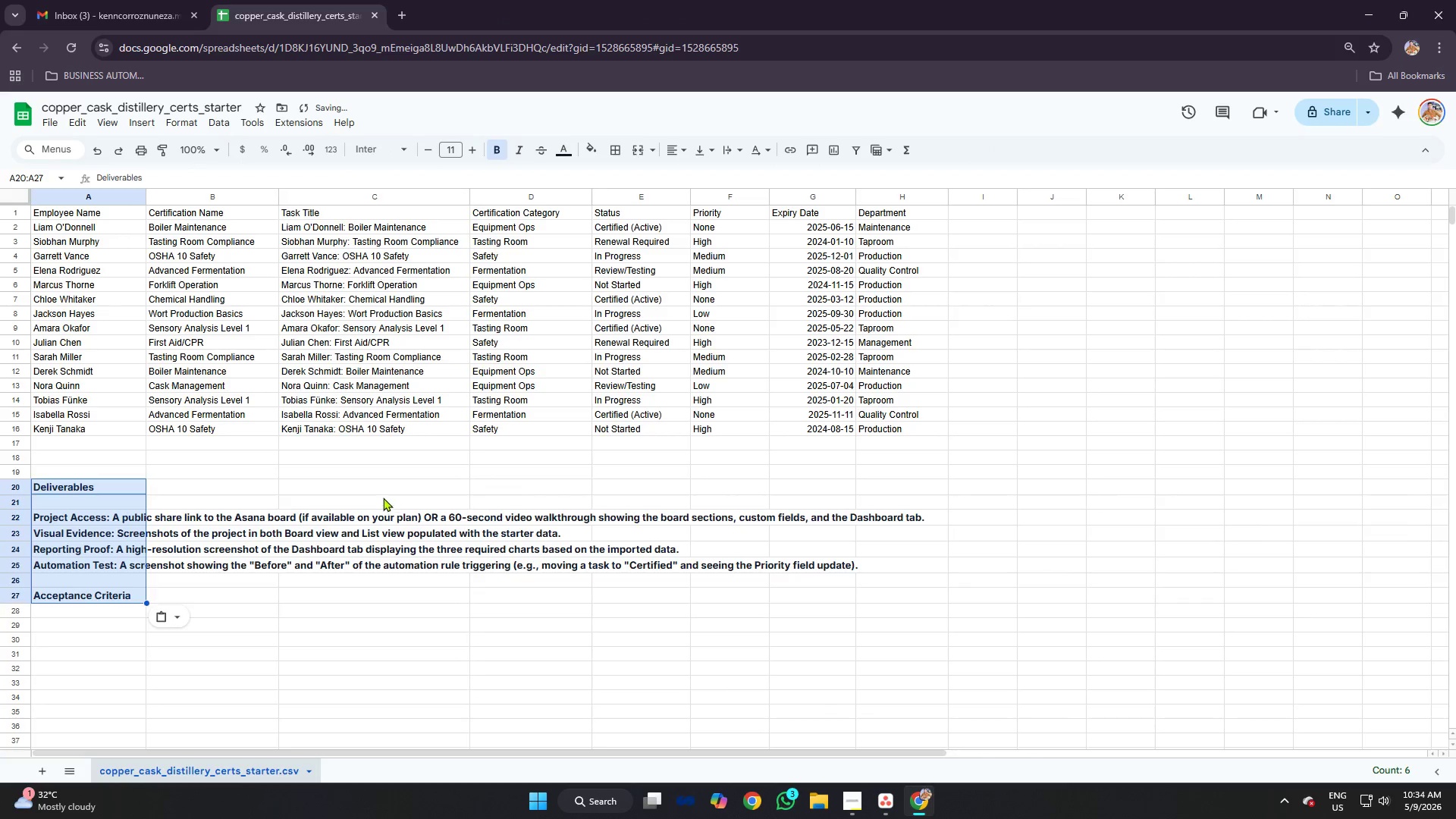 
left_click([381, 497])
 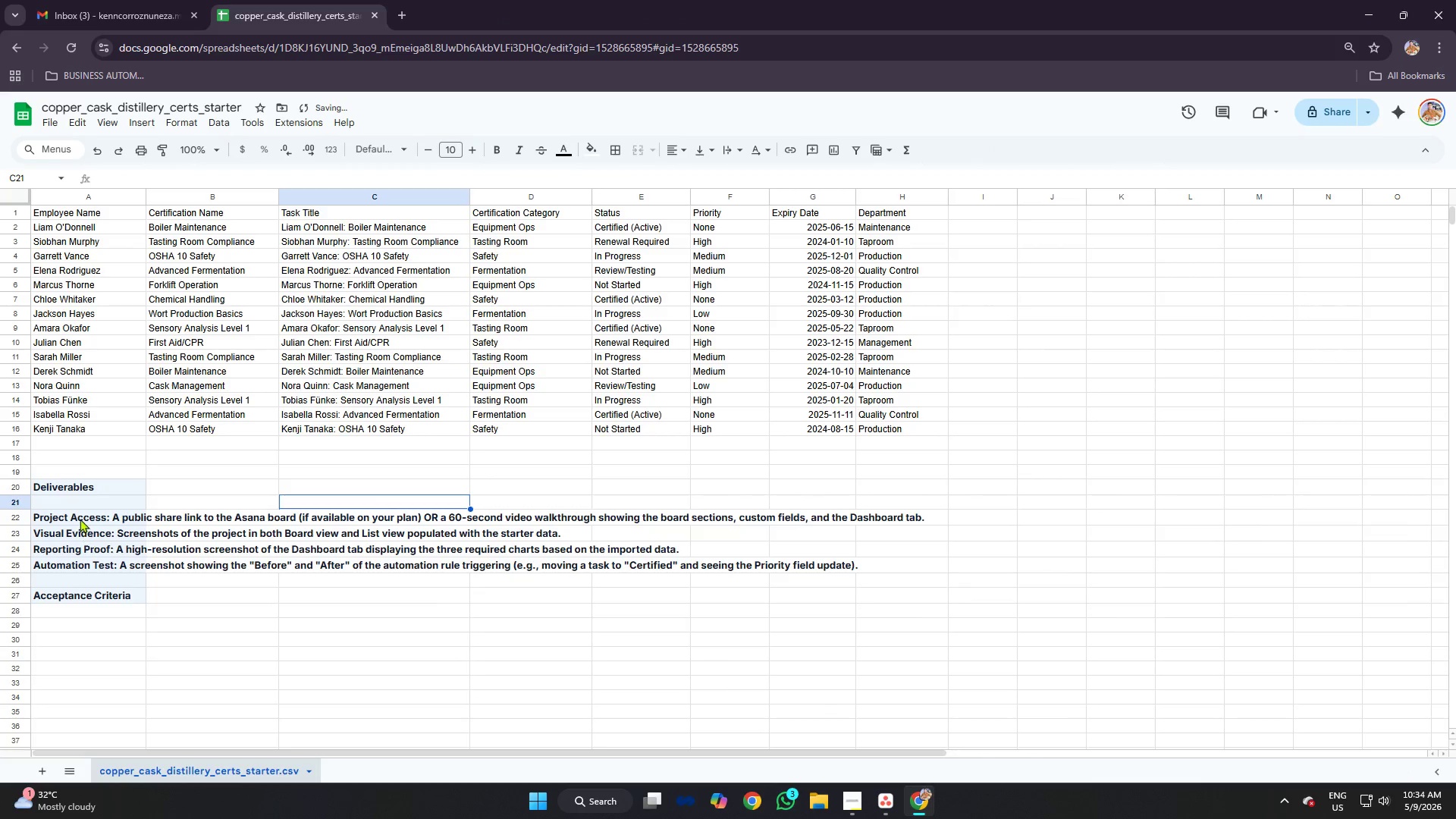 
left_click([80, 519])
 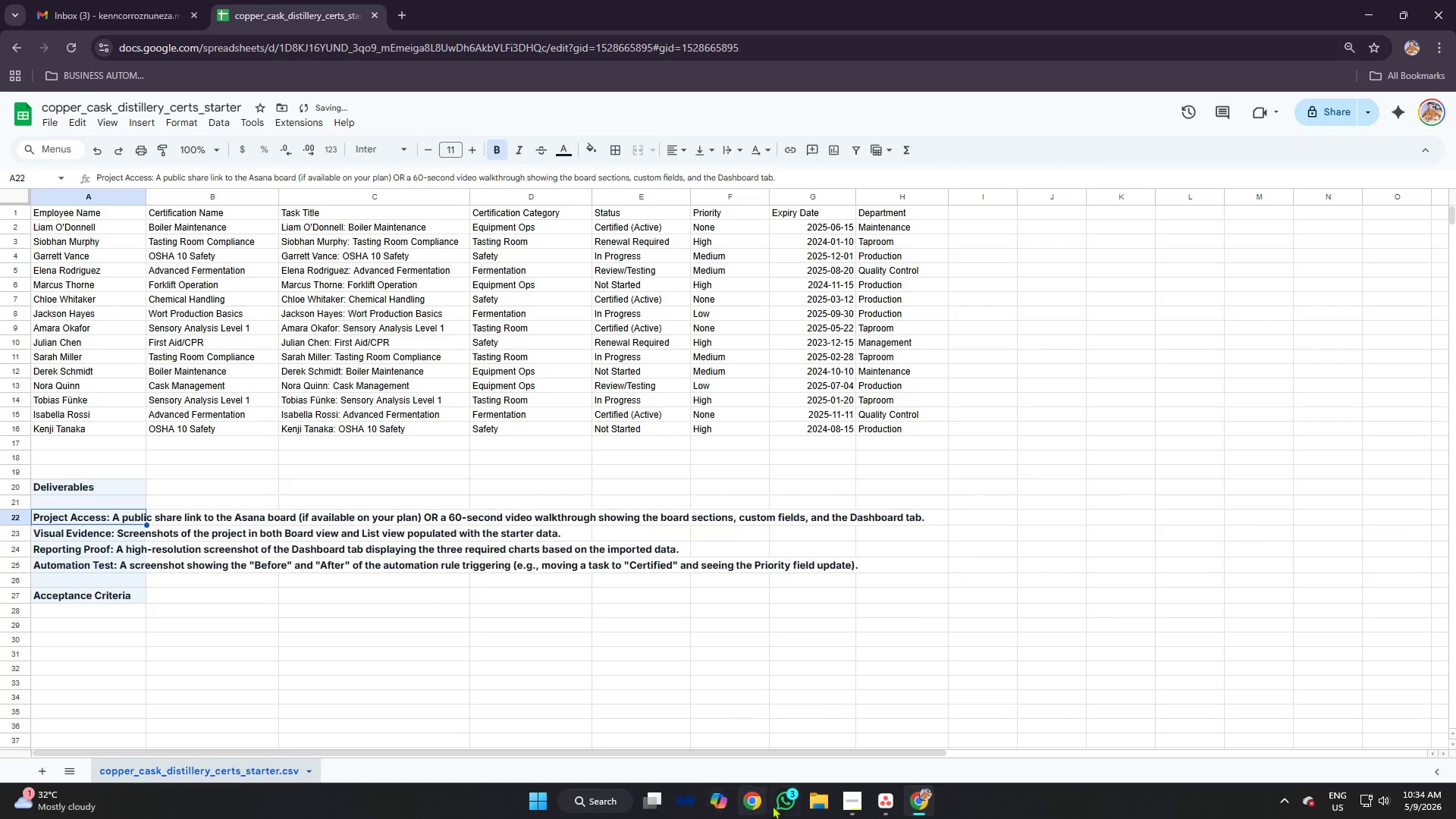 
key(Alt+AltLeft)
 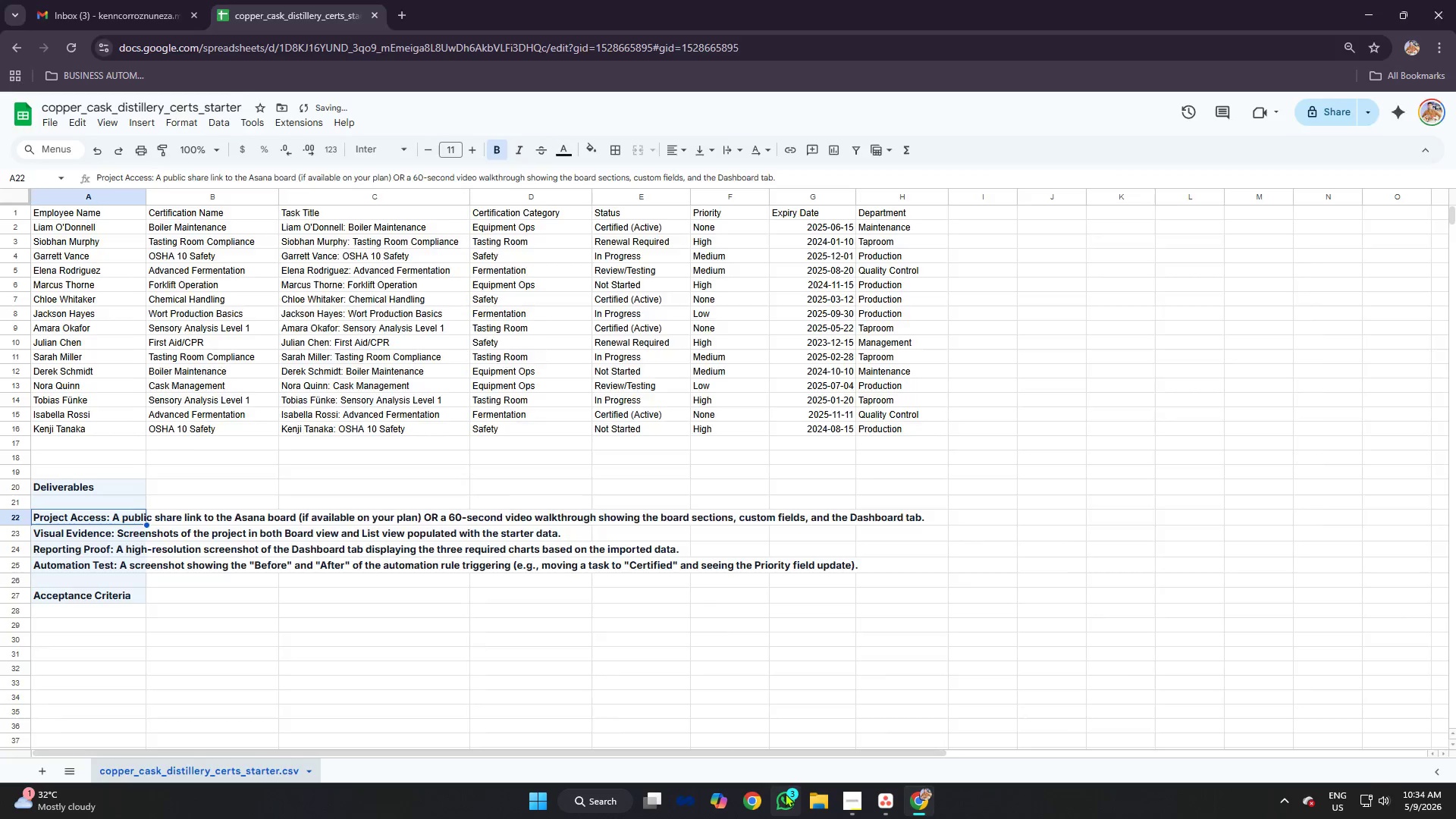 
key(Alt+Tab)